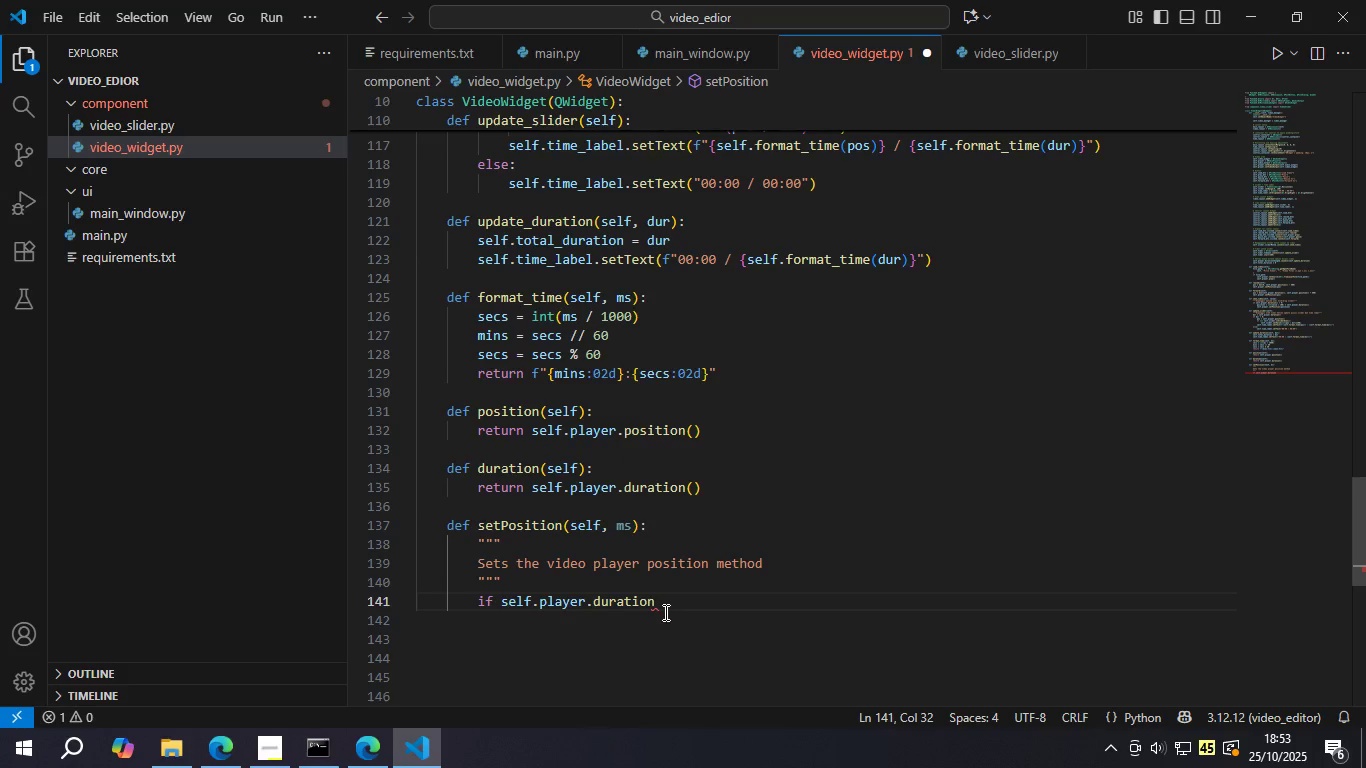 
hold_key(key=Backspace, duration=0.93)
 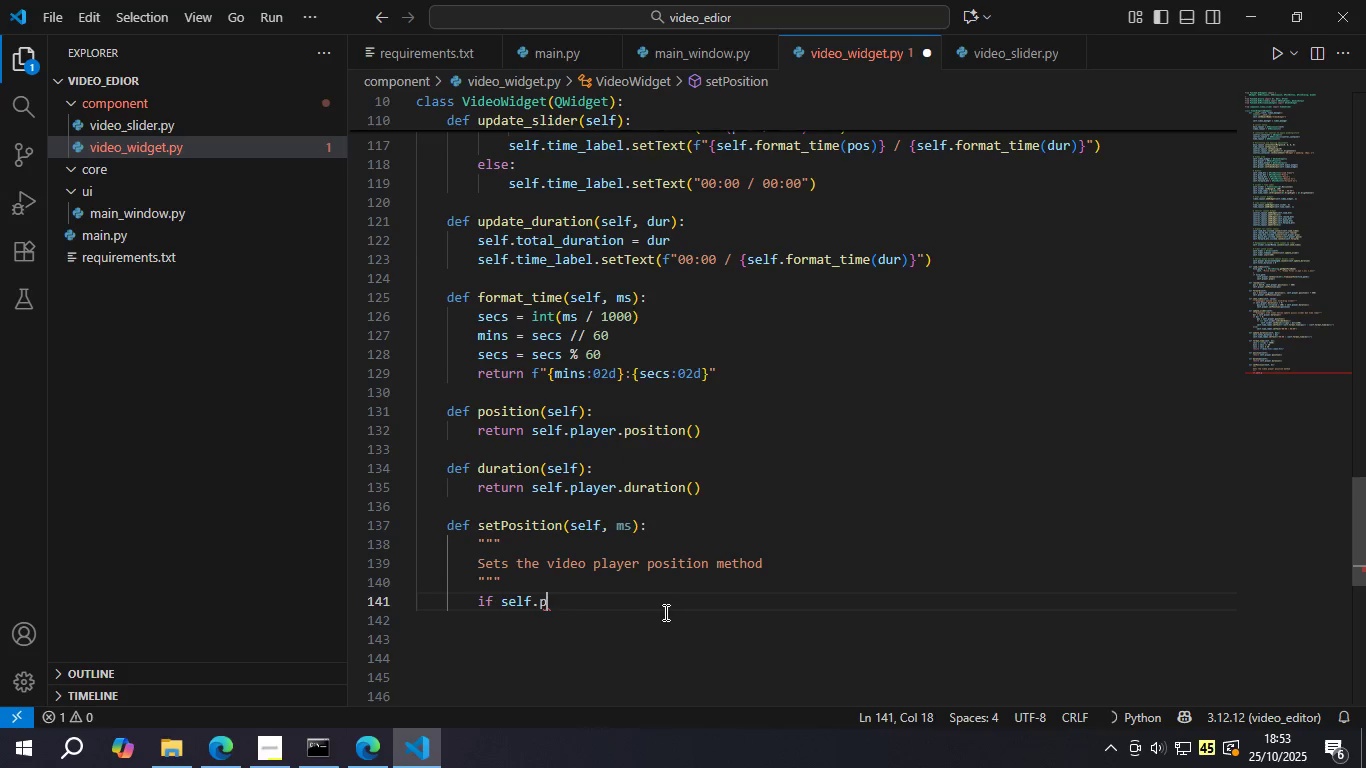 
key(Backspace)
key(Backspace)
type(.durat)
 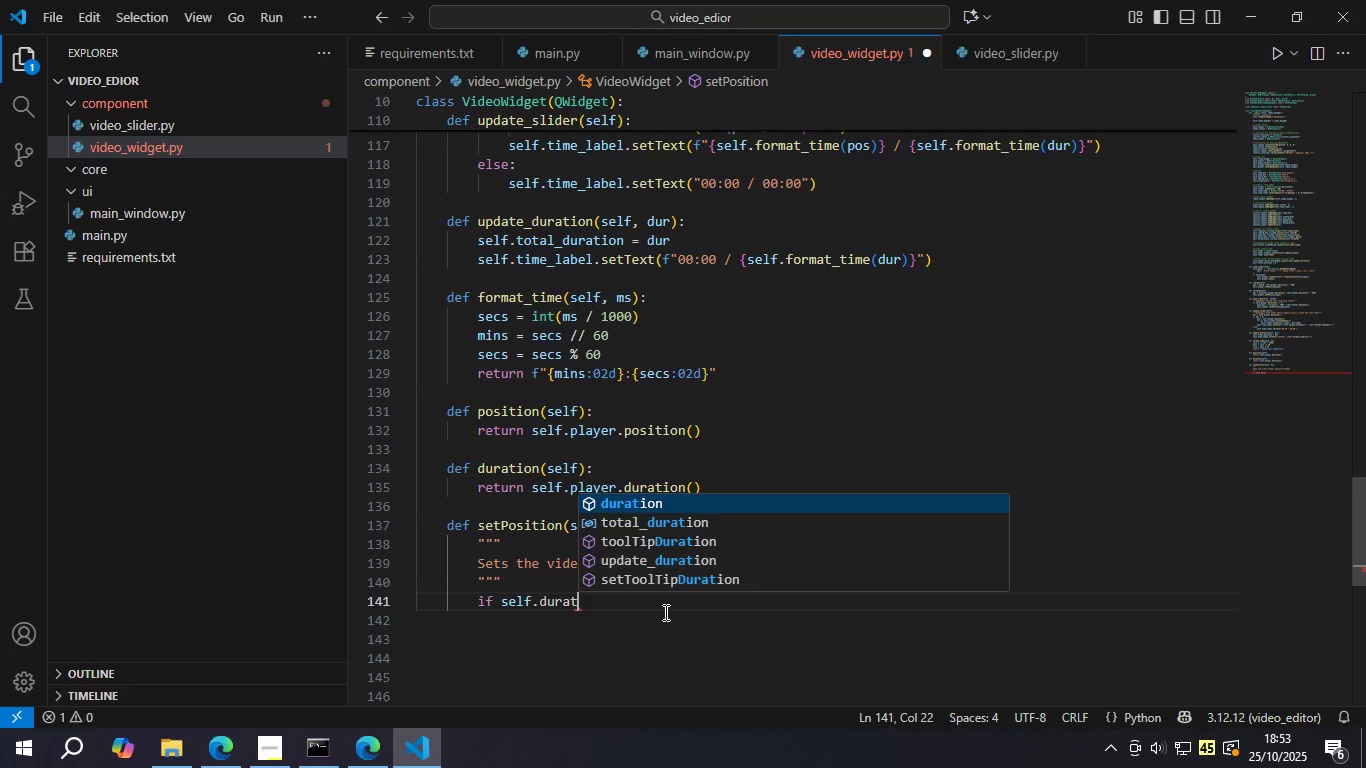 
key(Enter)
 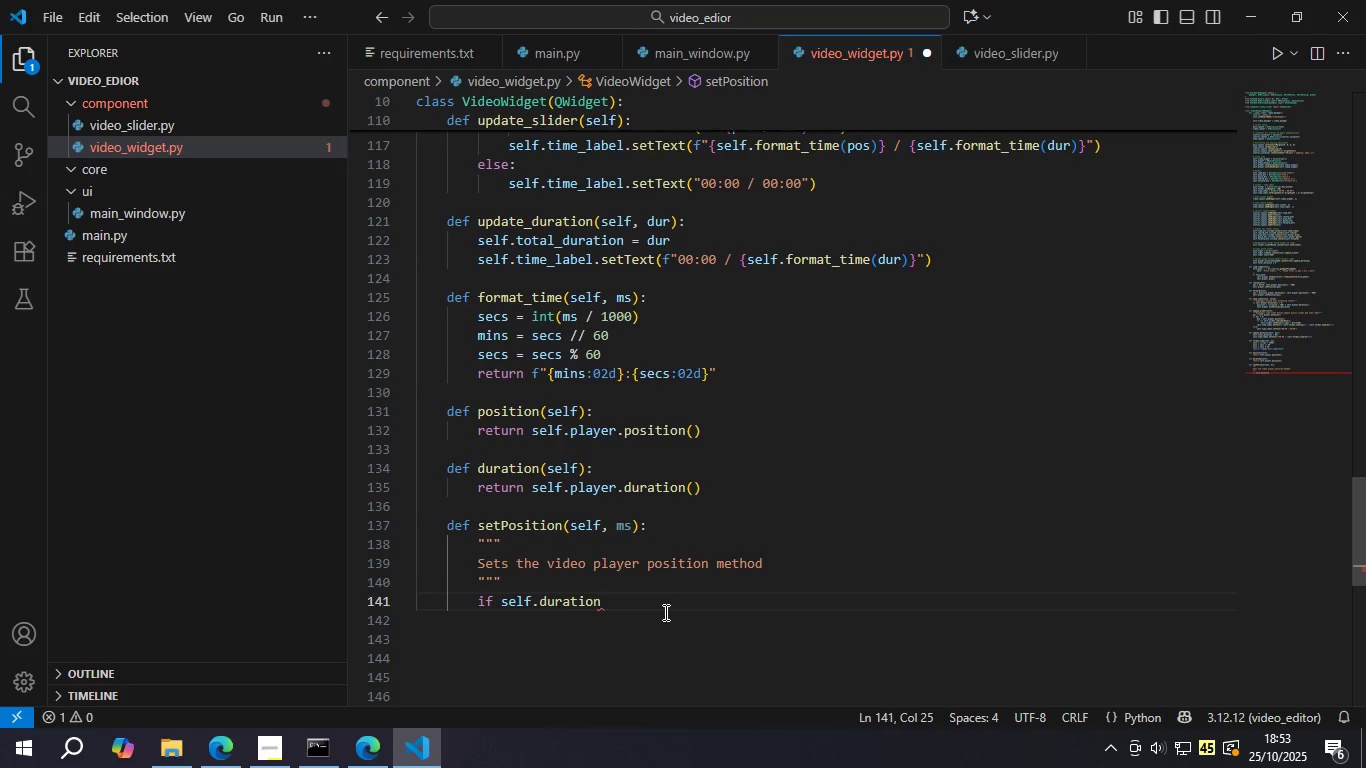 
key(Space)
 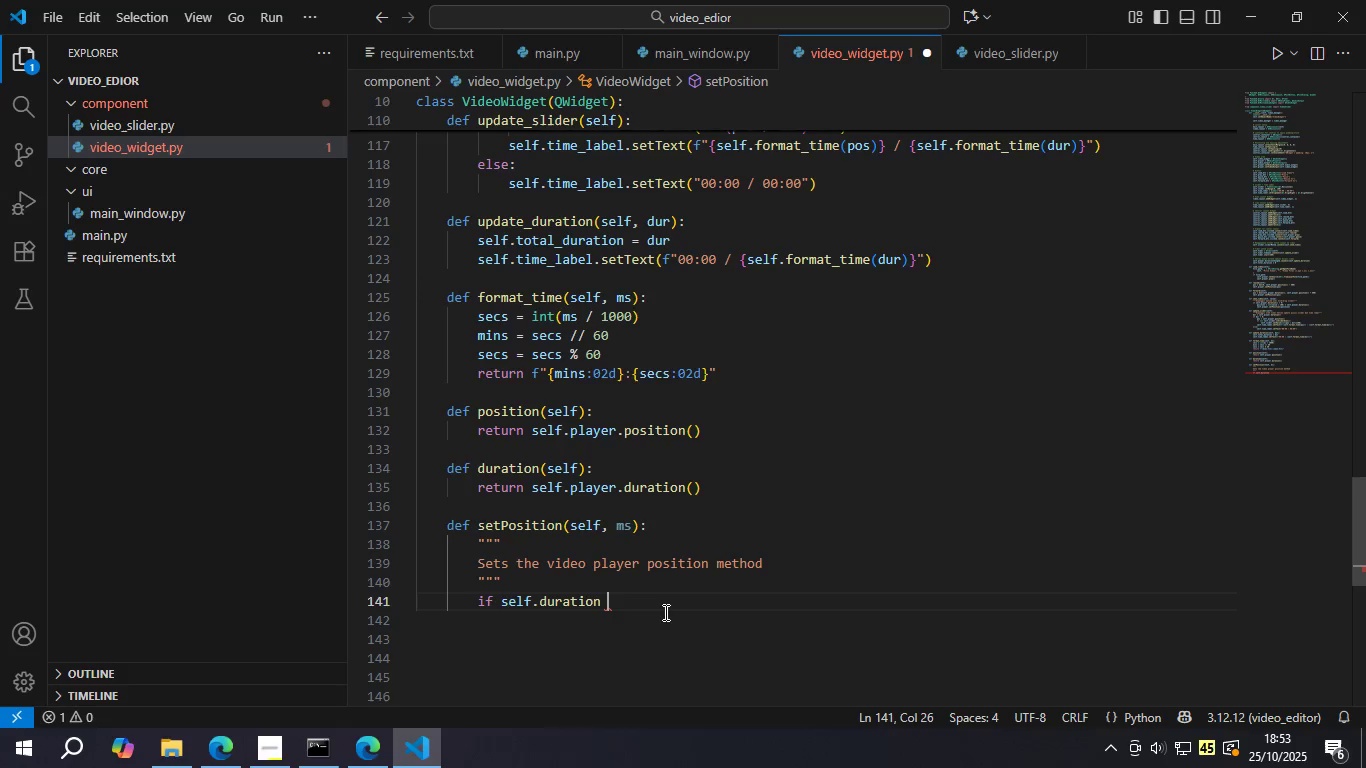 
key(Shift+Period)
 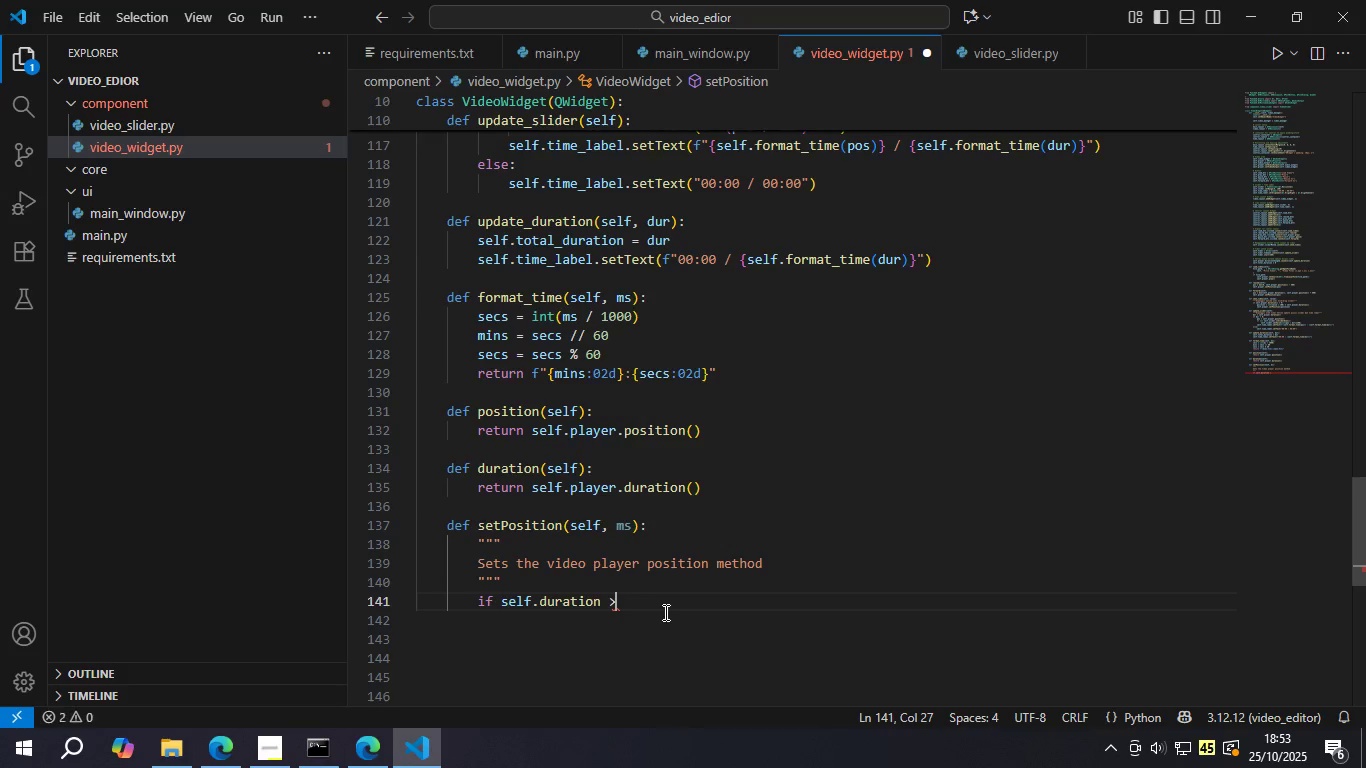 
key(Space)
 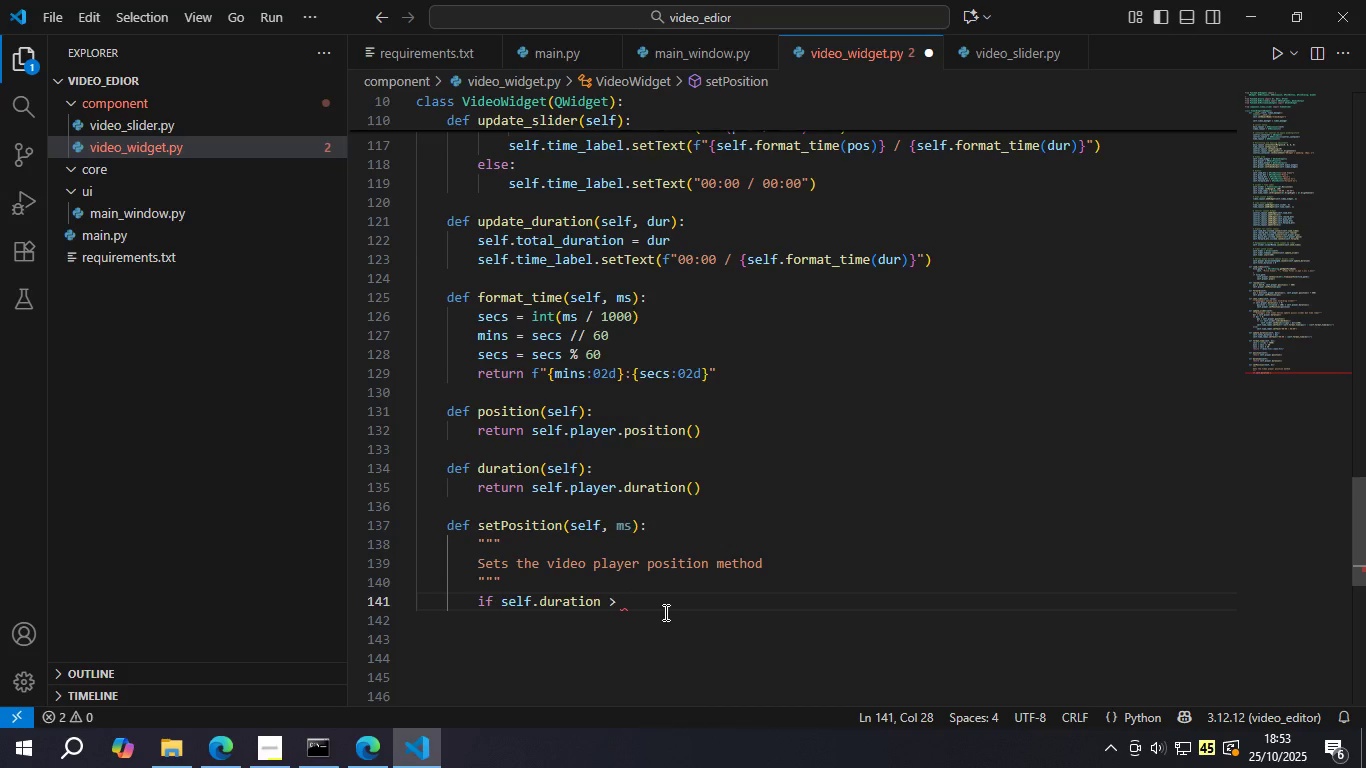 
key(Backspace)
 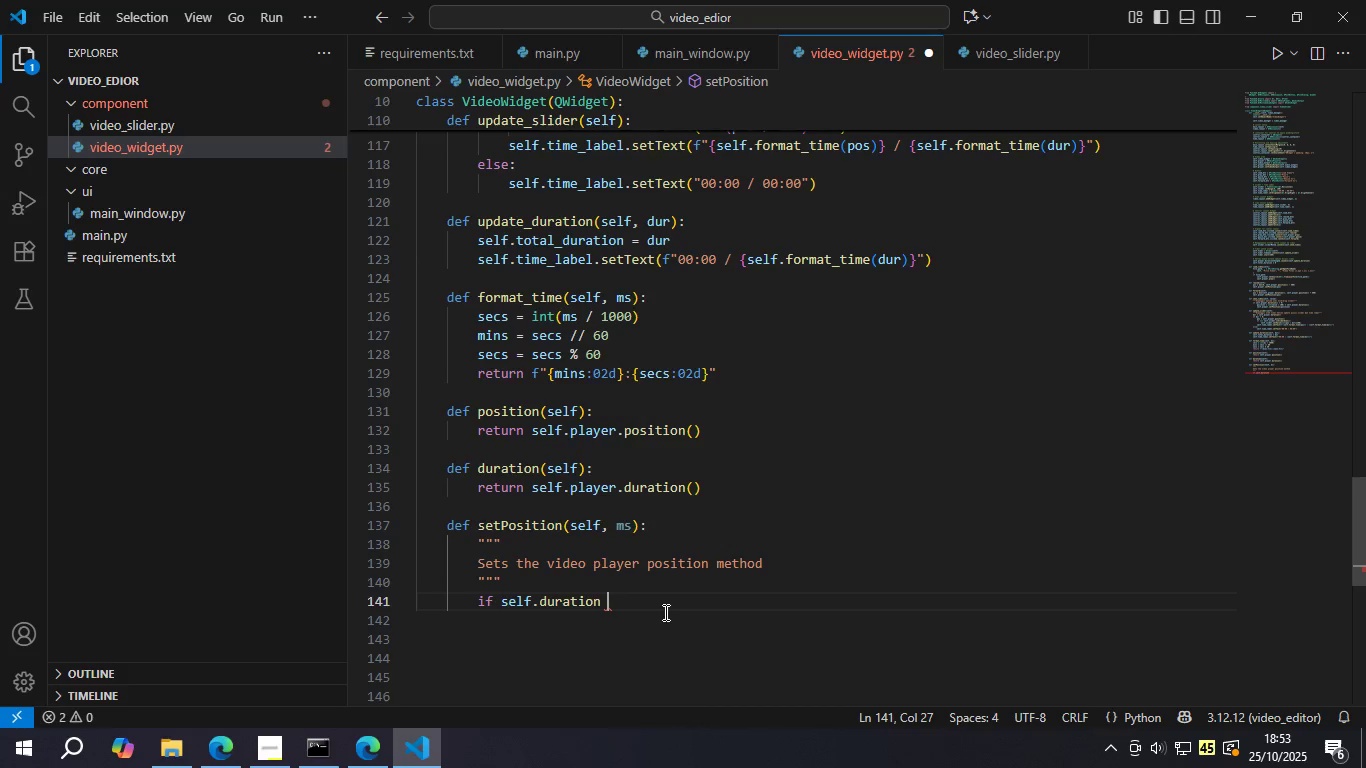 
key(Backspace)
 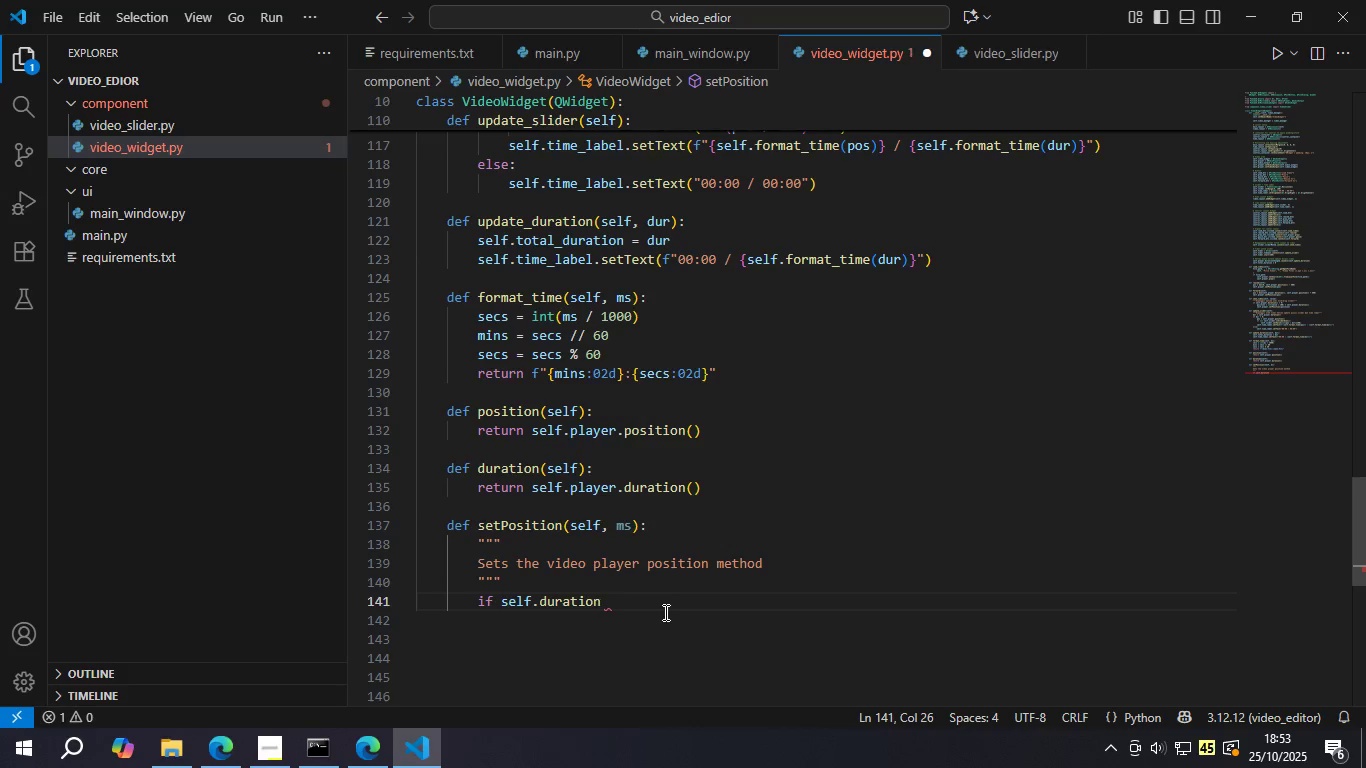 
key(Backspace)
 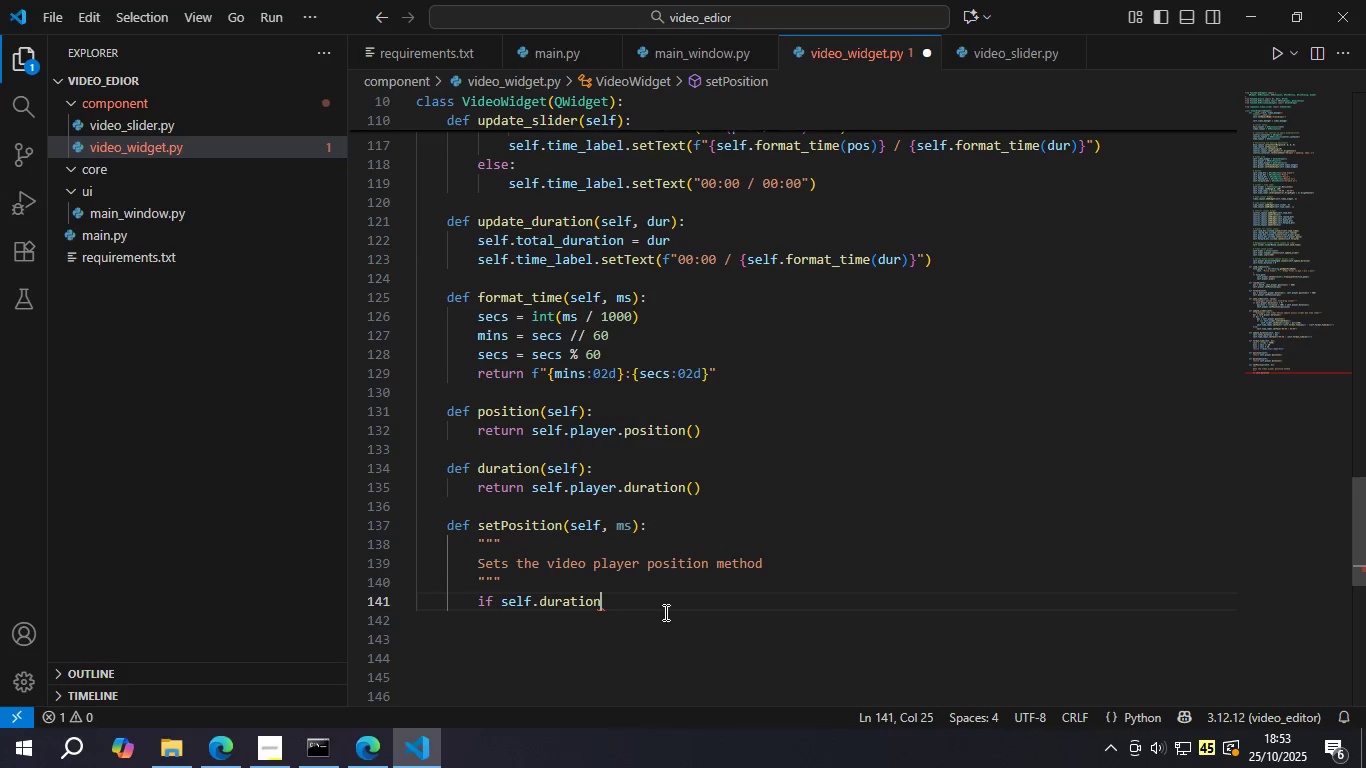 
key(Shift+9)
 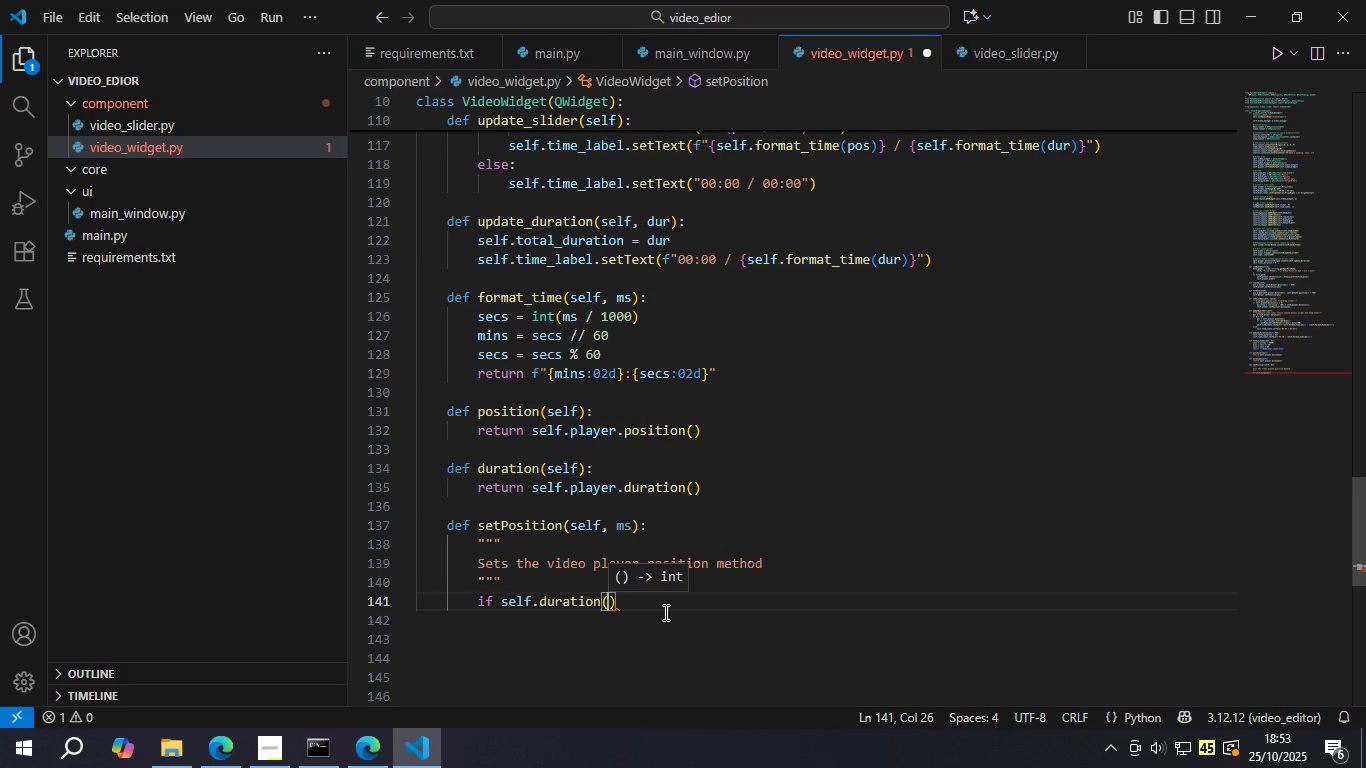 
key(Space)
 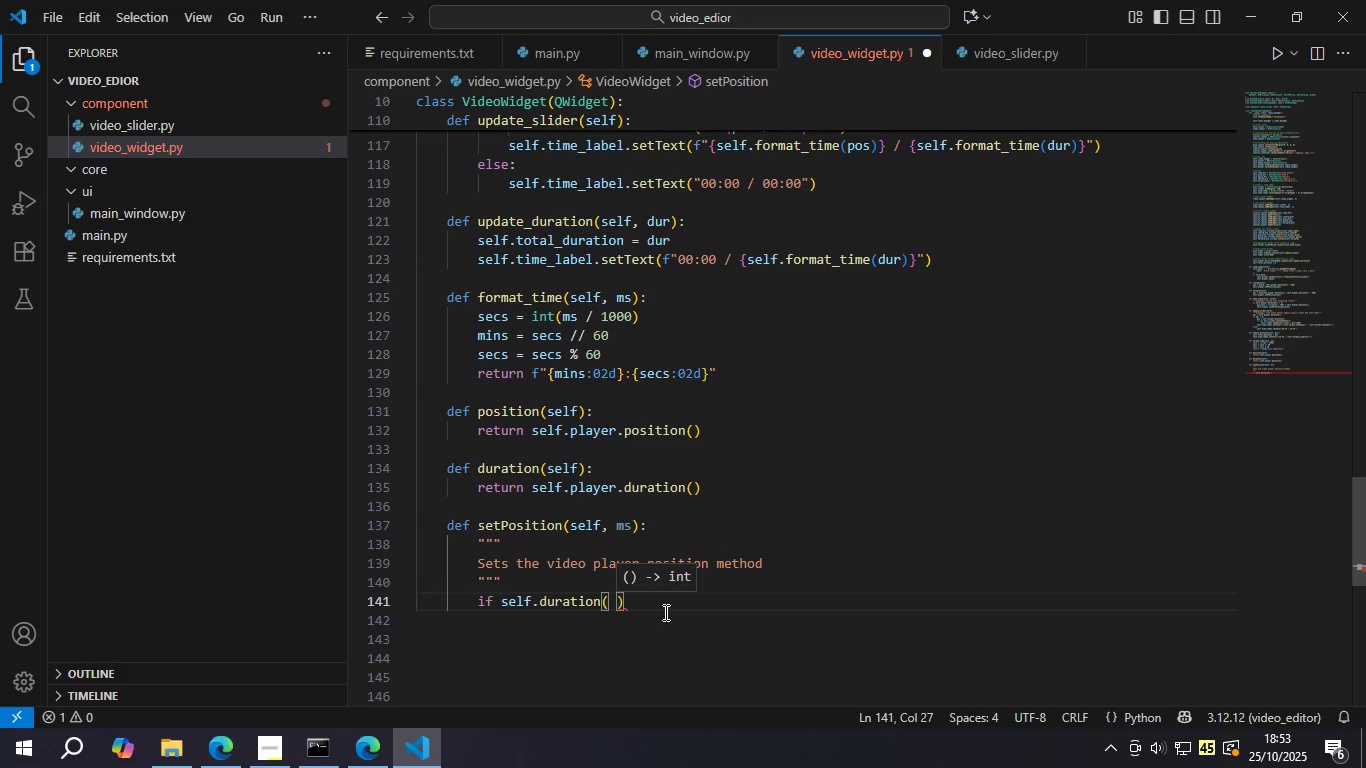 
key(Backspace)
 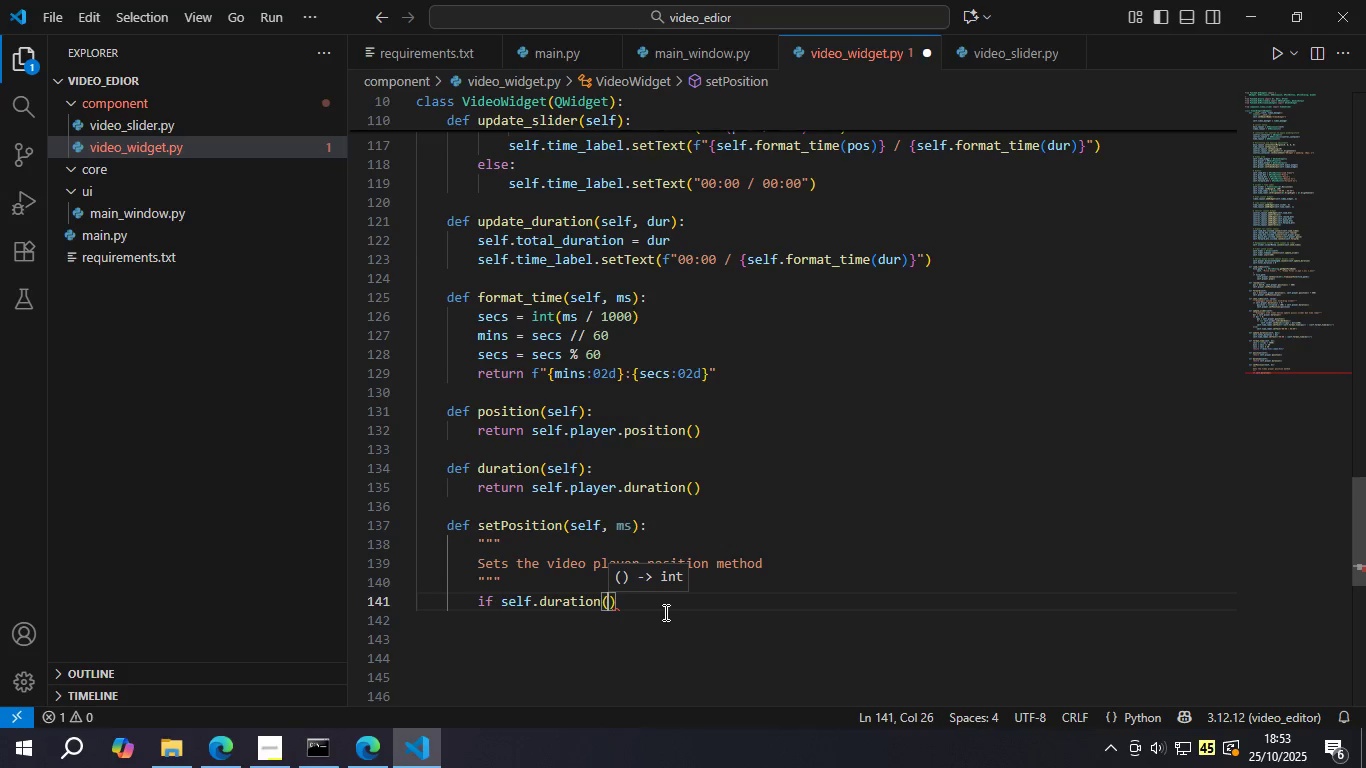 
key(ArrowRight)
 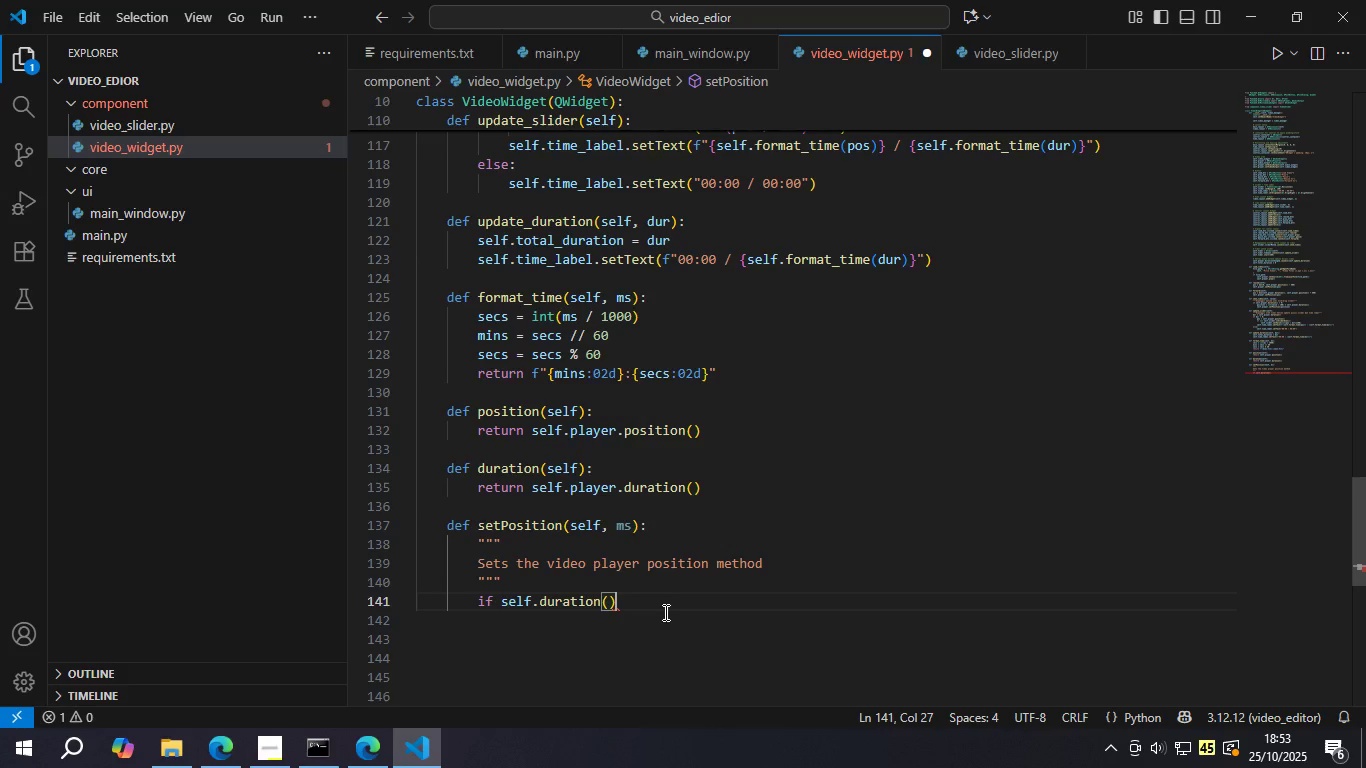 
key(Space)
 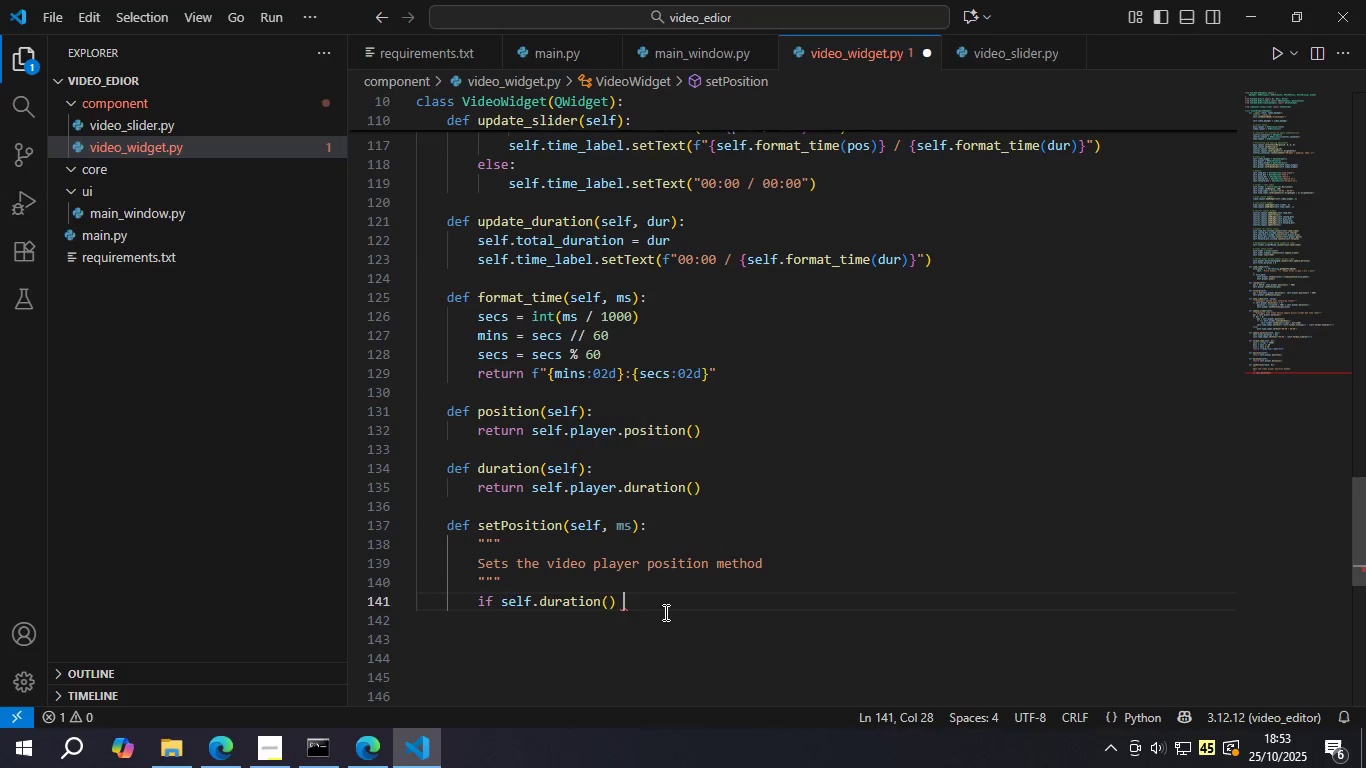 
key(Shift+Period)
 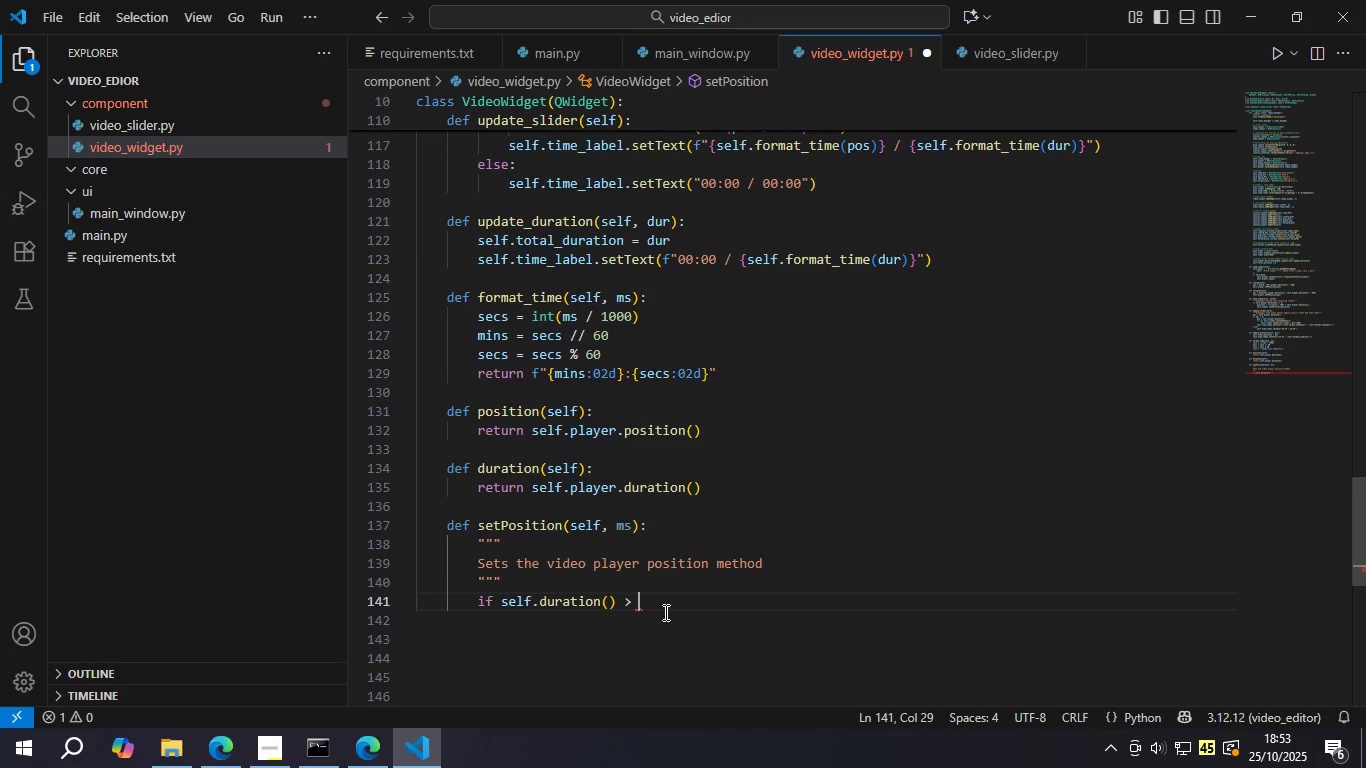 
key(Space)
 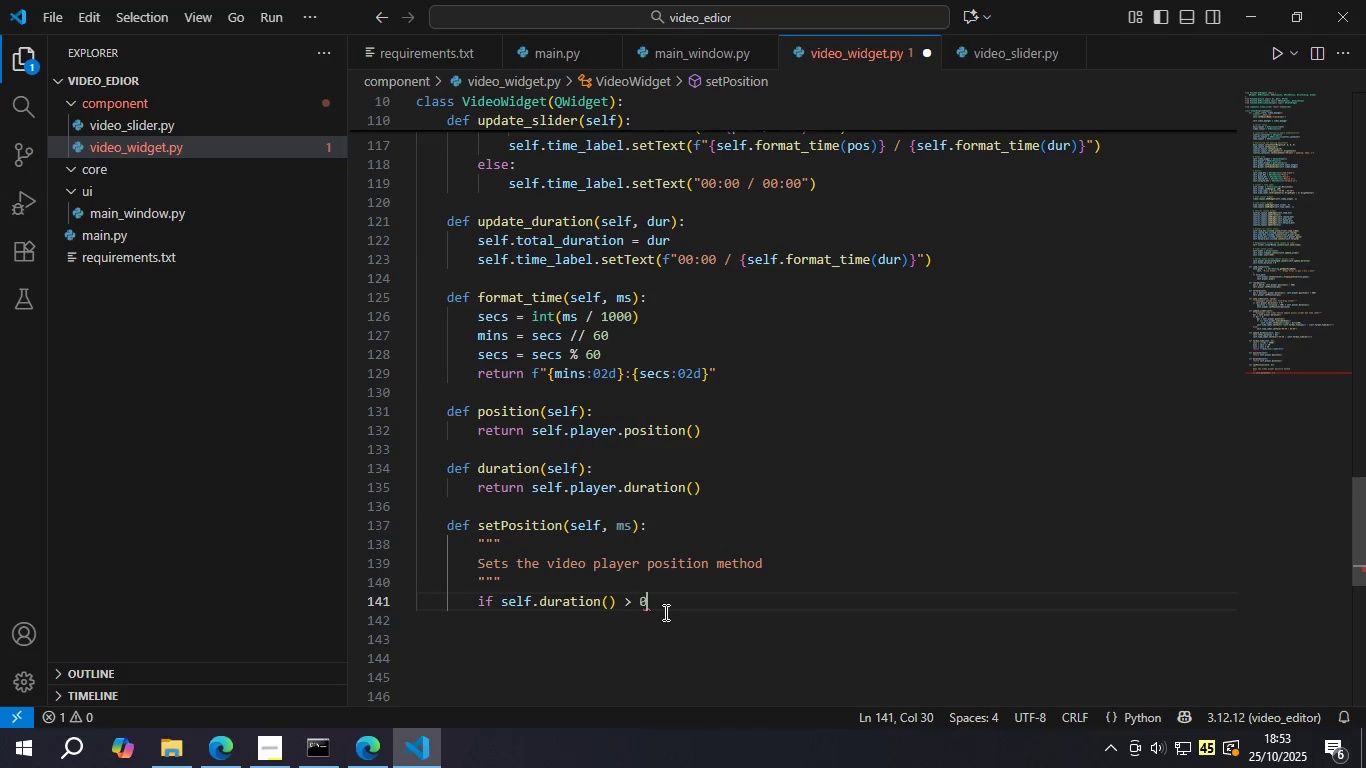 
key(0)
 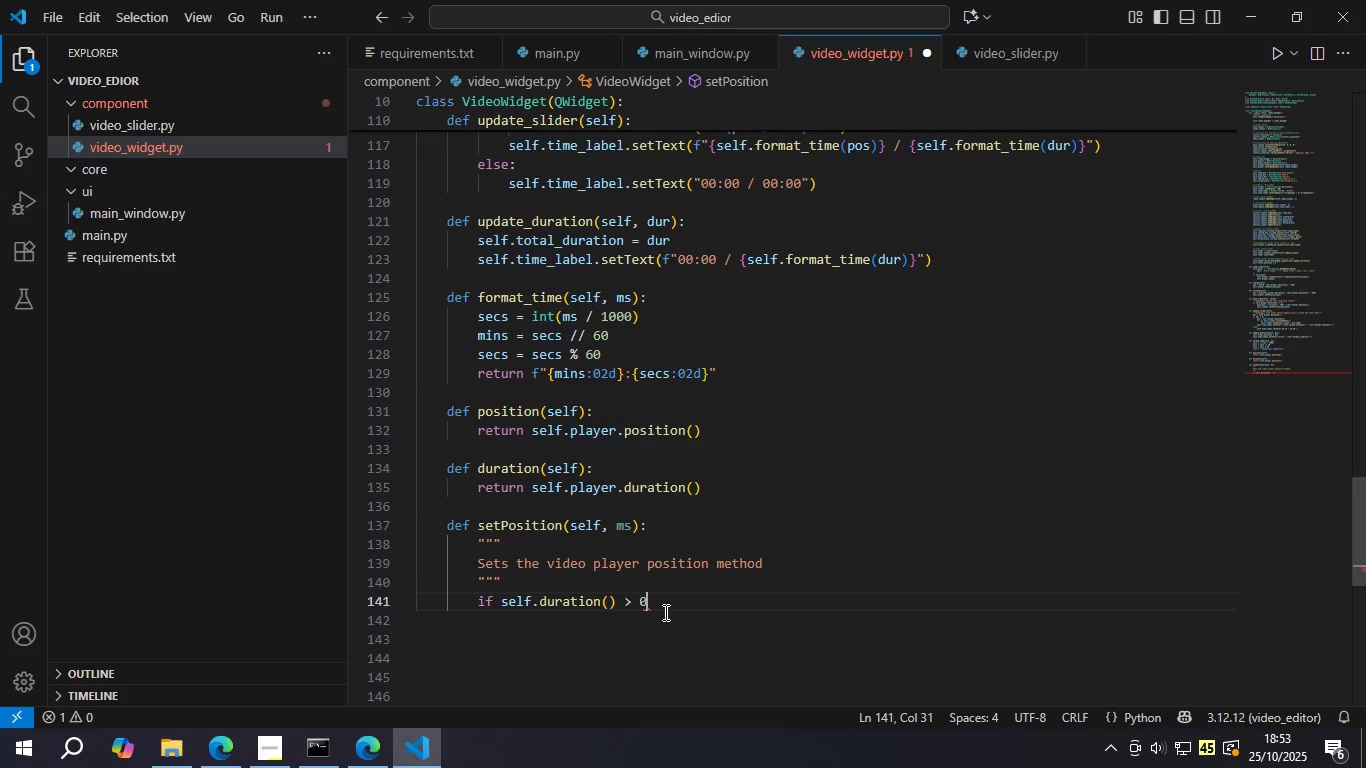 
key(Shift+ShiftLeft)
 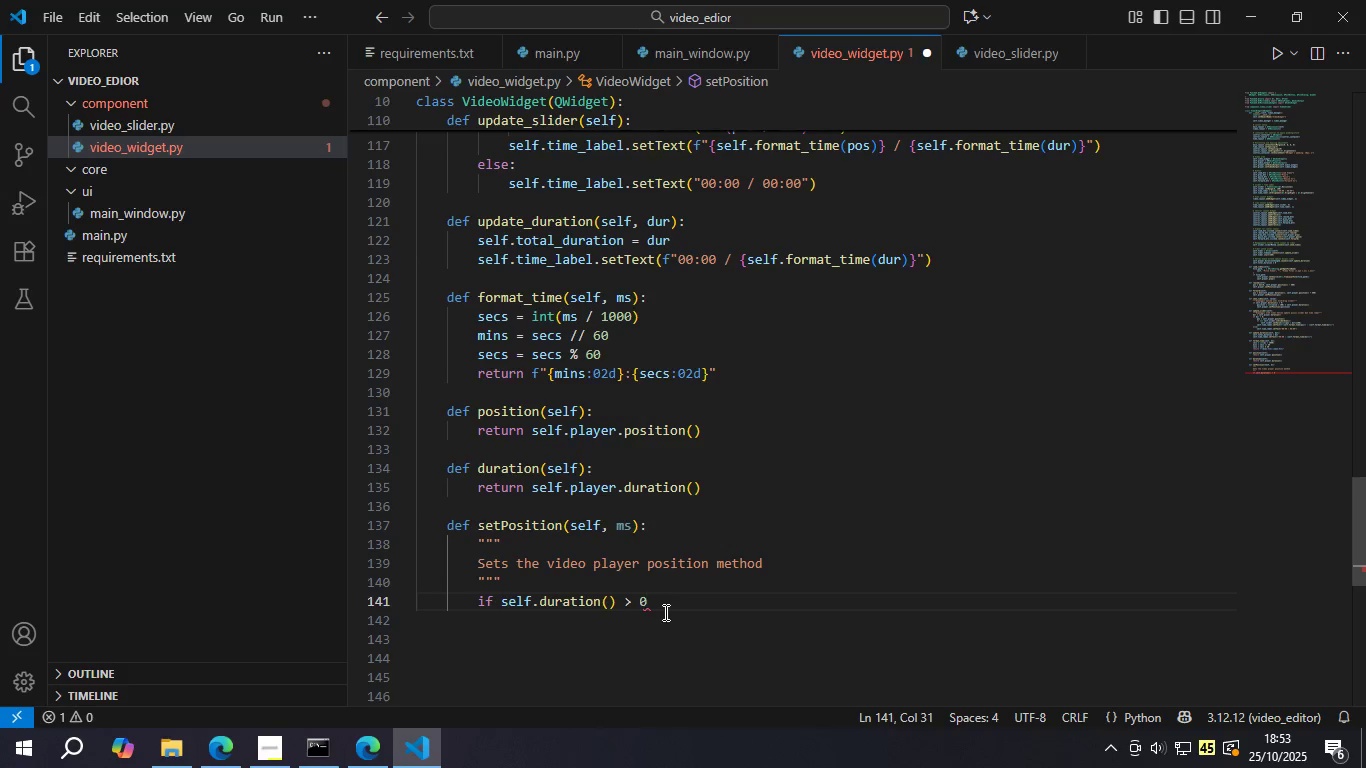 
key(Shift+Semicolon)
 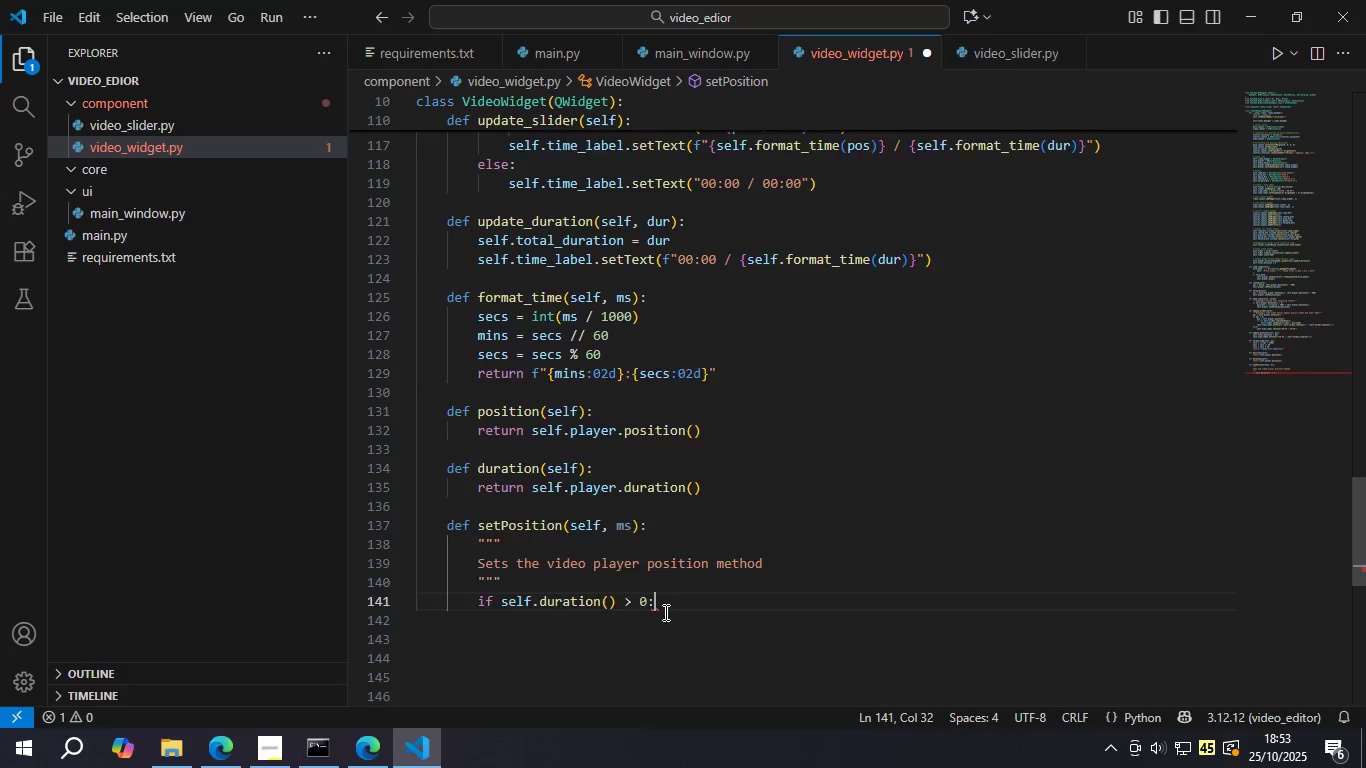 
key(Enter)
 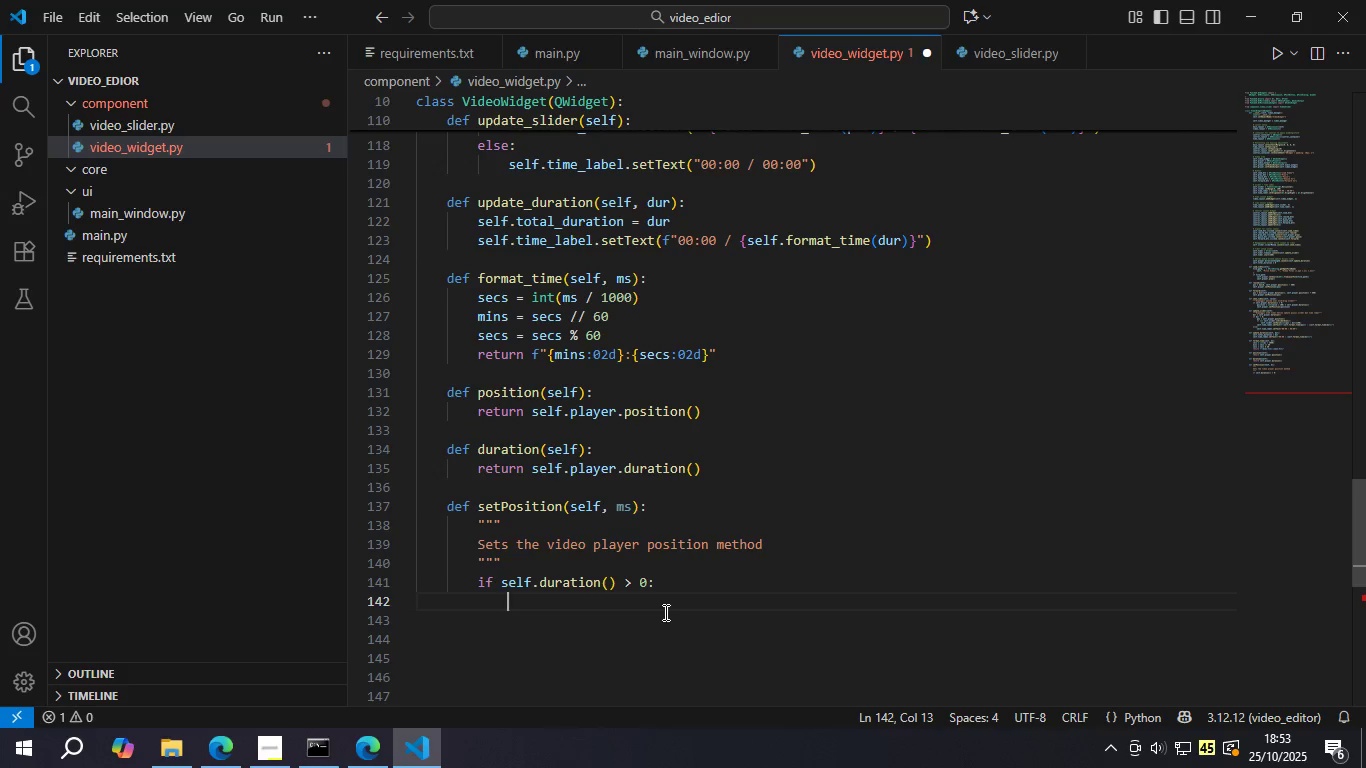 
type(ms = max(0, min(ms, self.player.duratuo)
key(Backspace)
key(Backspace)
type(ion()
 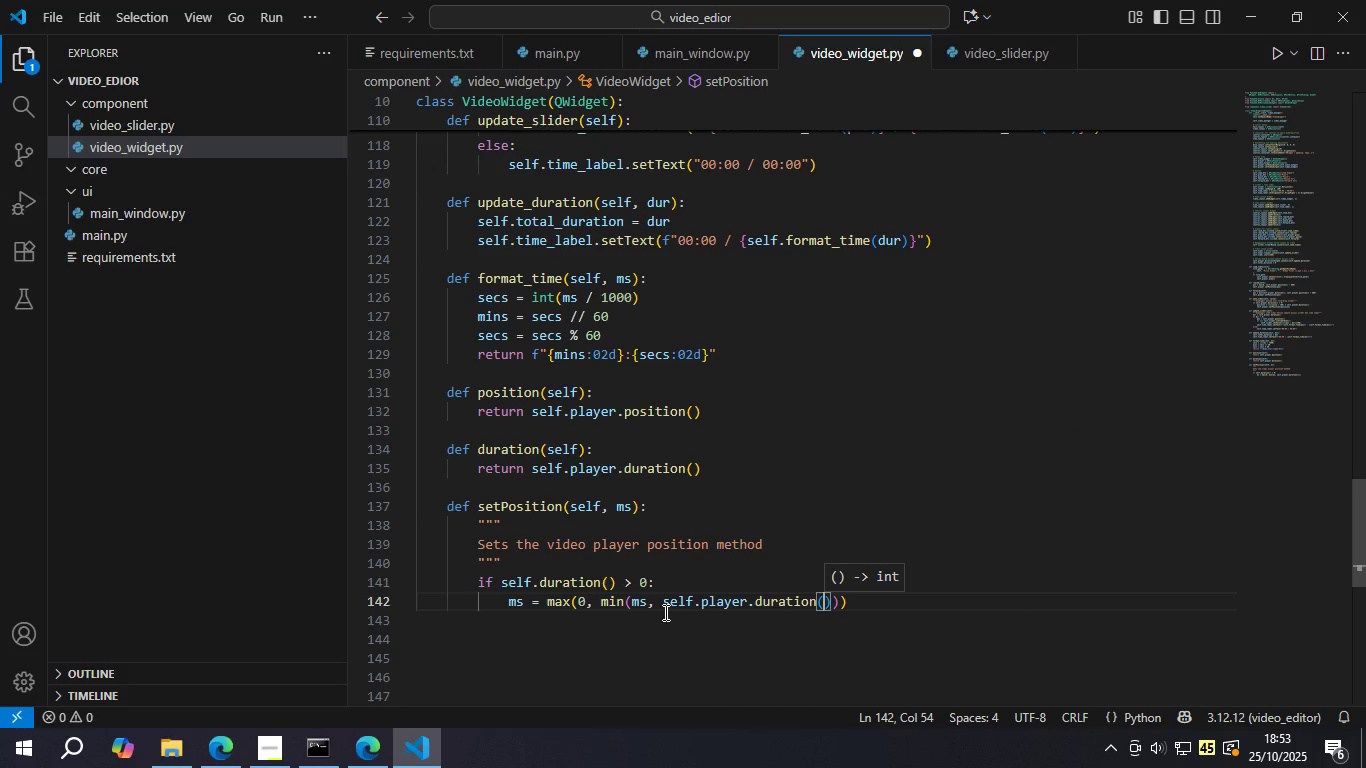 
key(ArrowRight)
 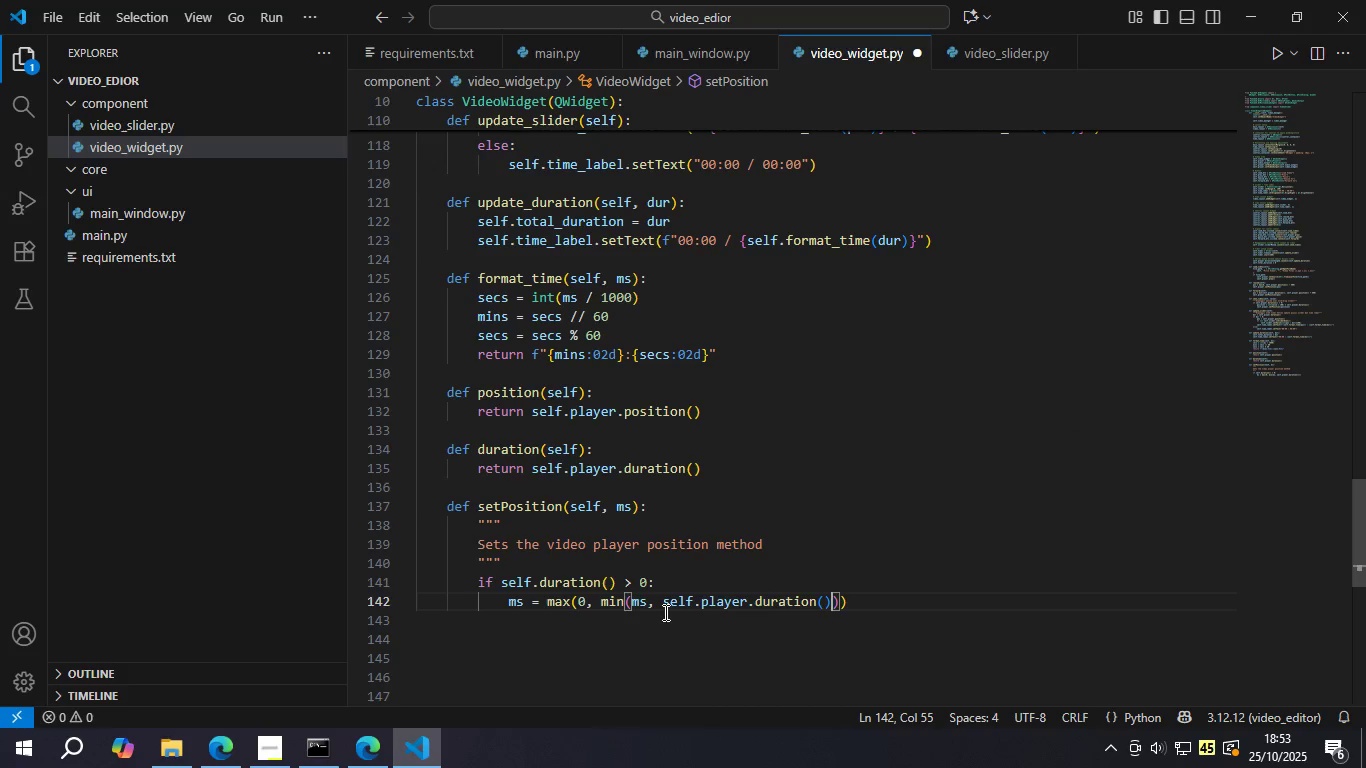 
key(ArrowRight)
 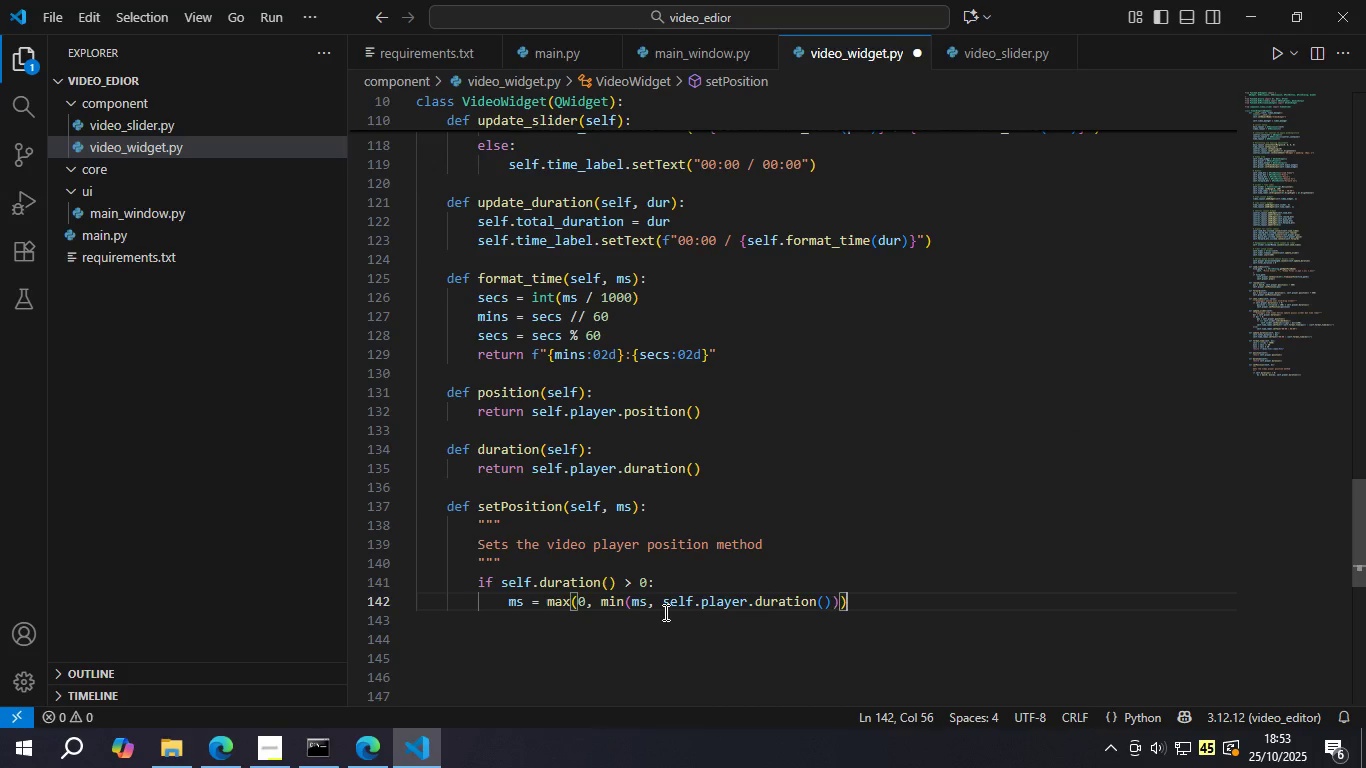 
key(ArrowRight)
 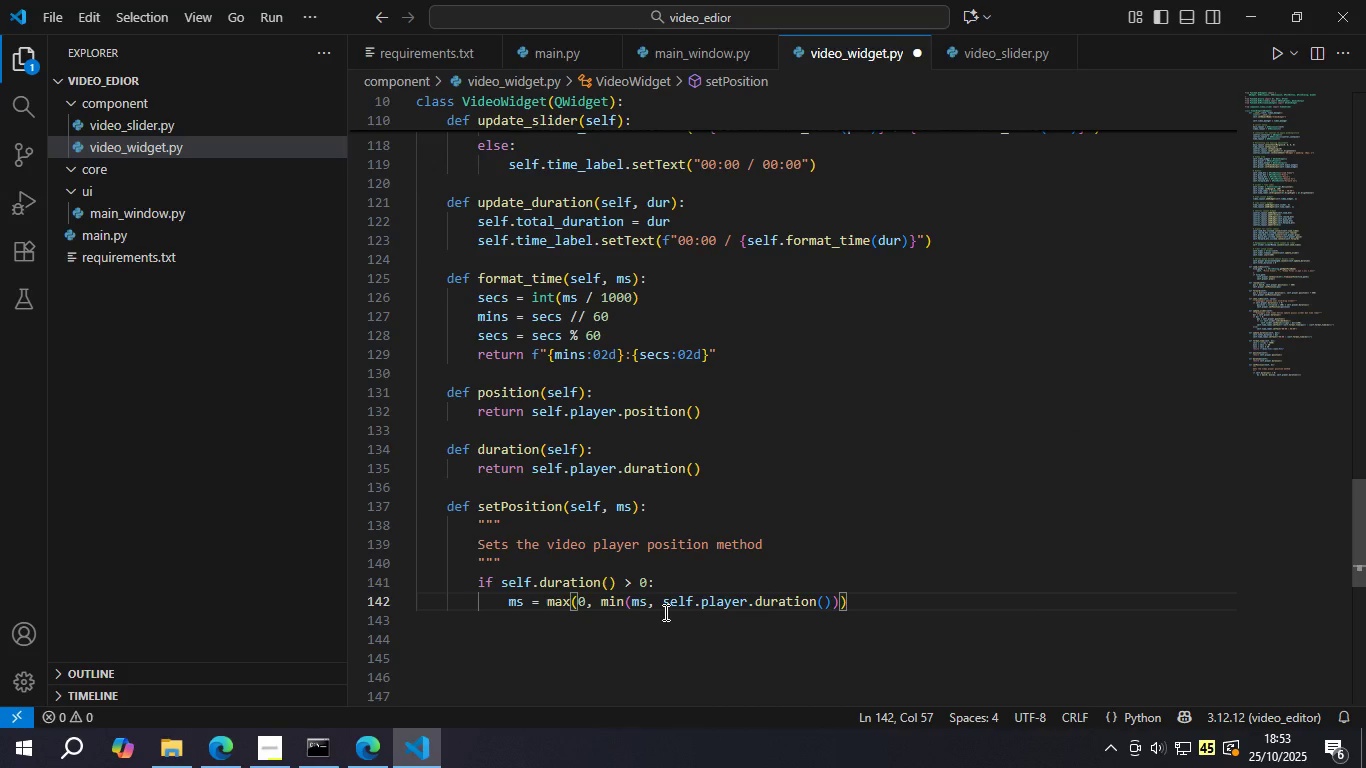 
key(Enter)
 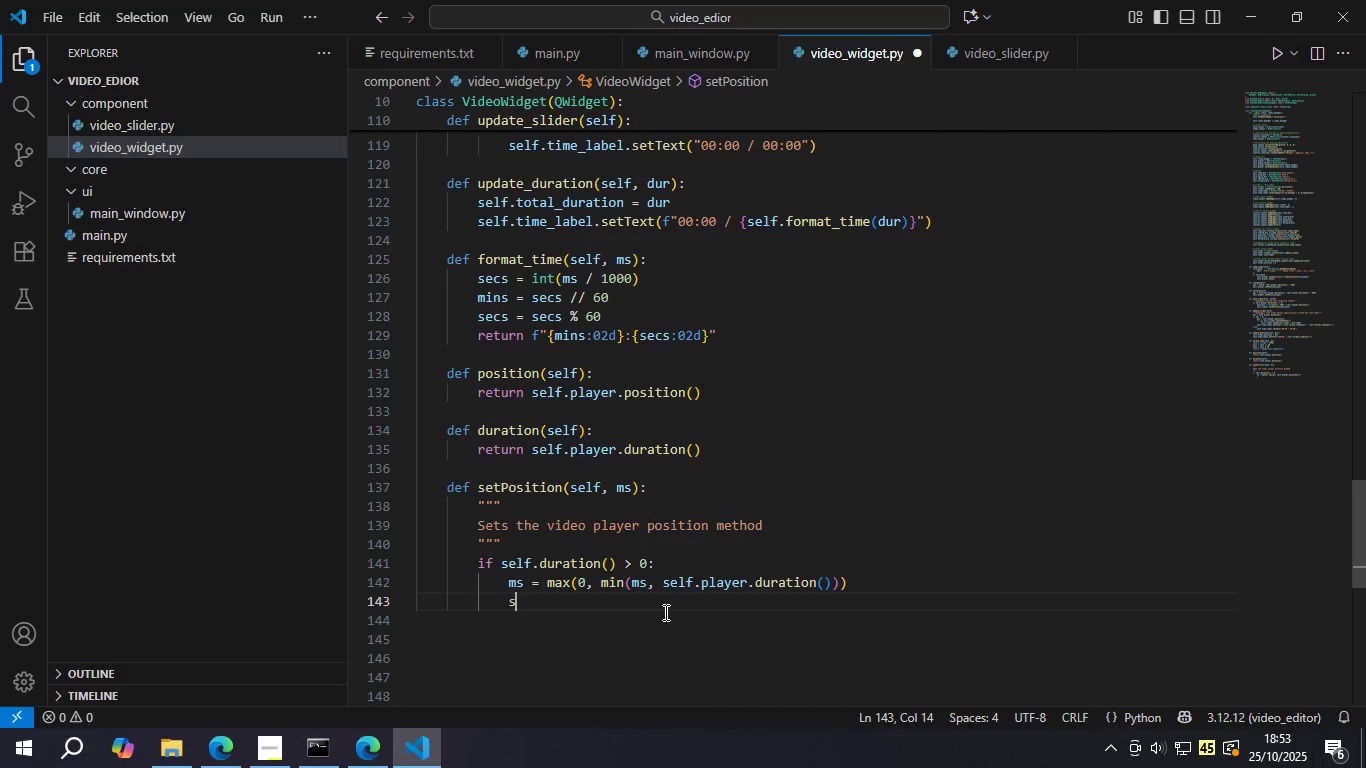 
type(self.player.setPosi)
 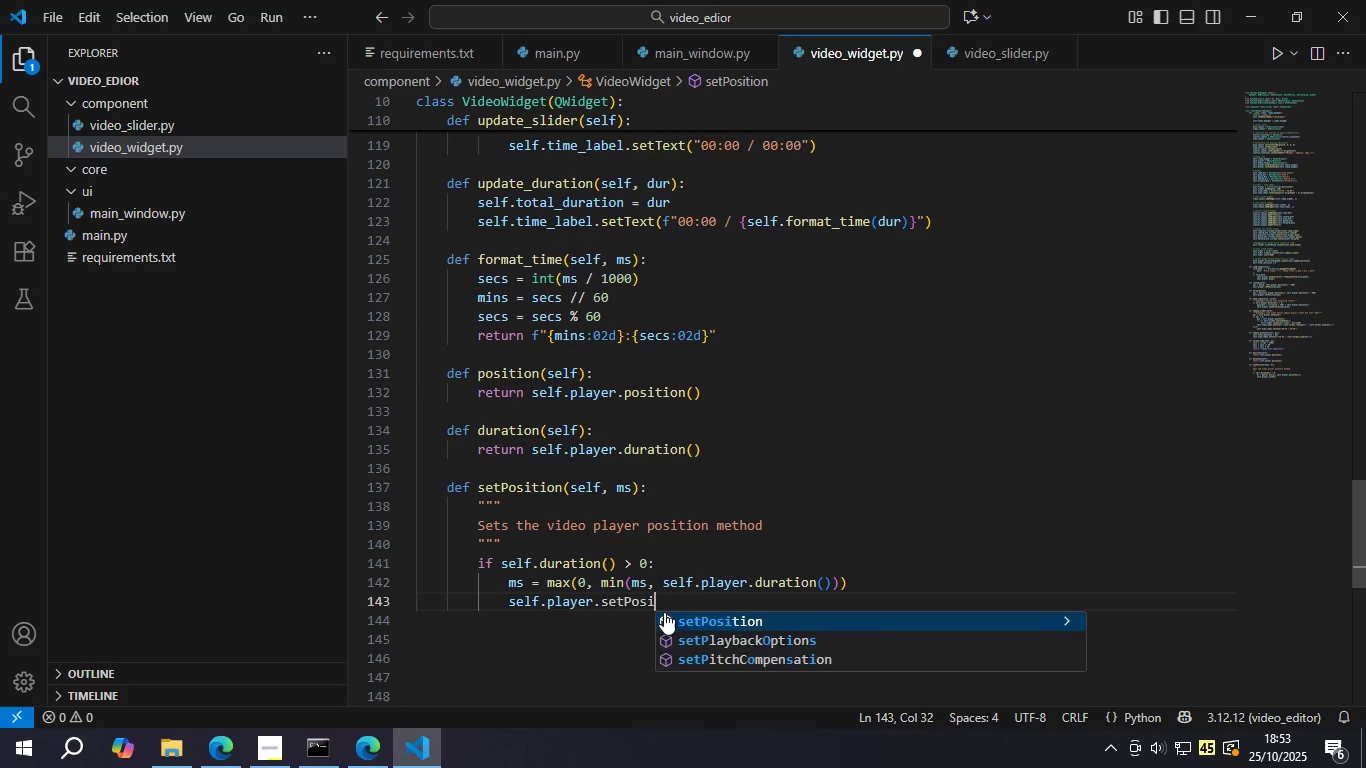 
key(Enter)
 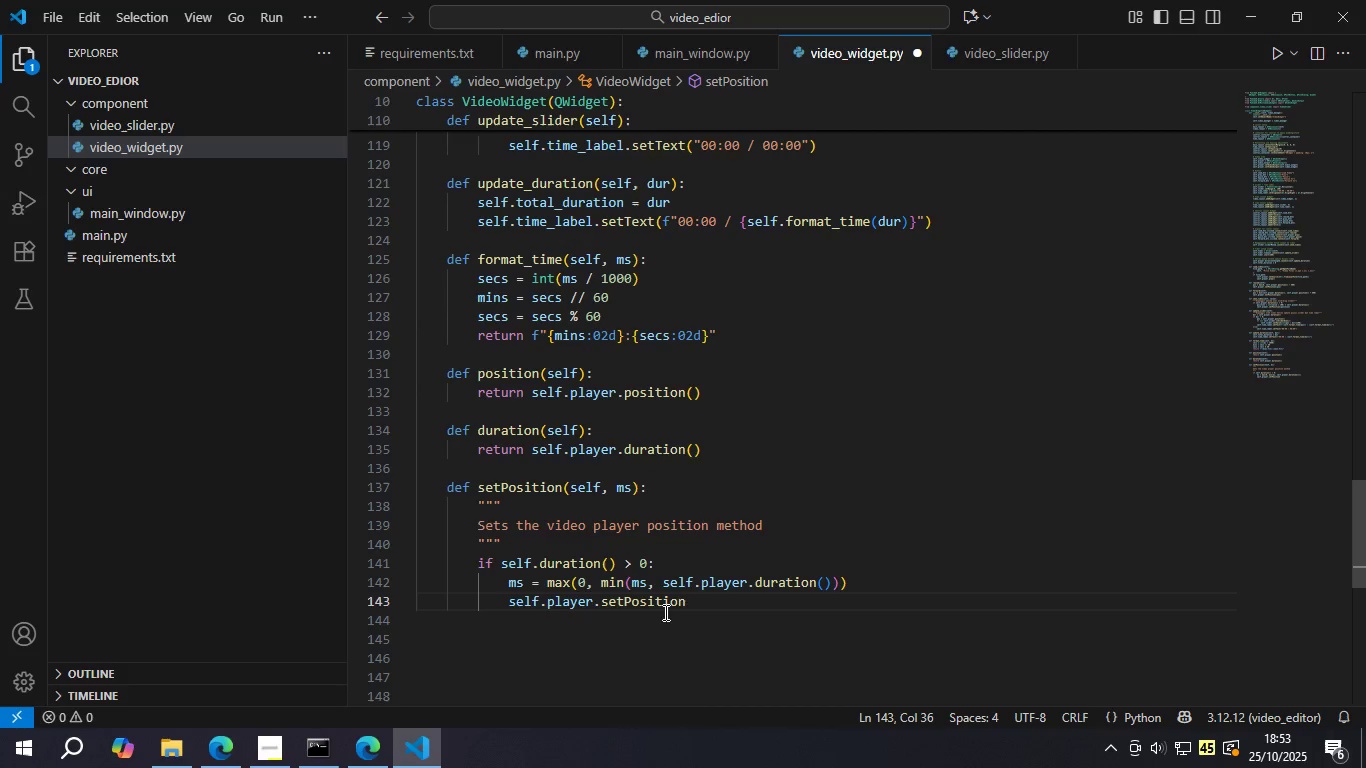 
type((ms)
 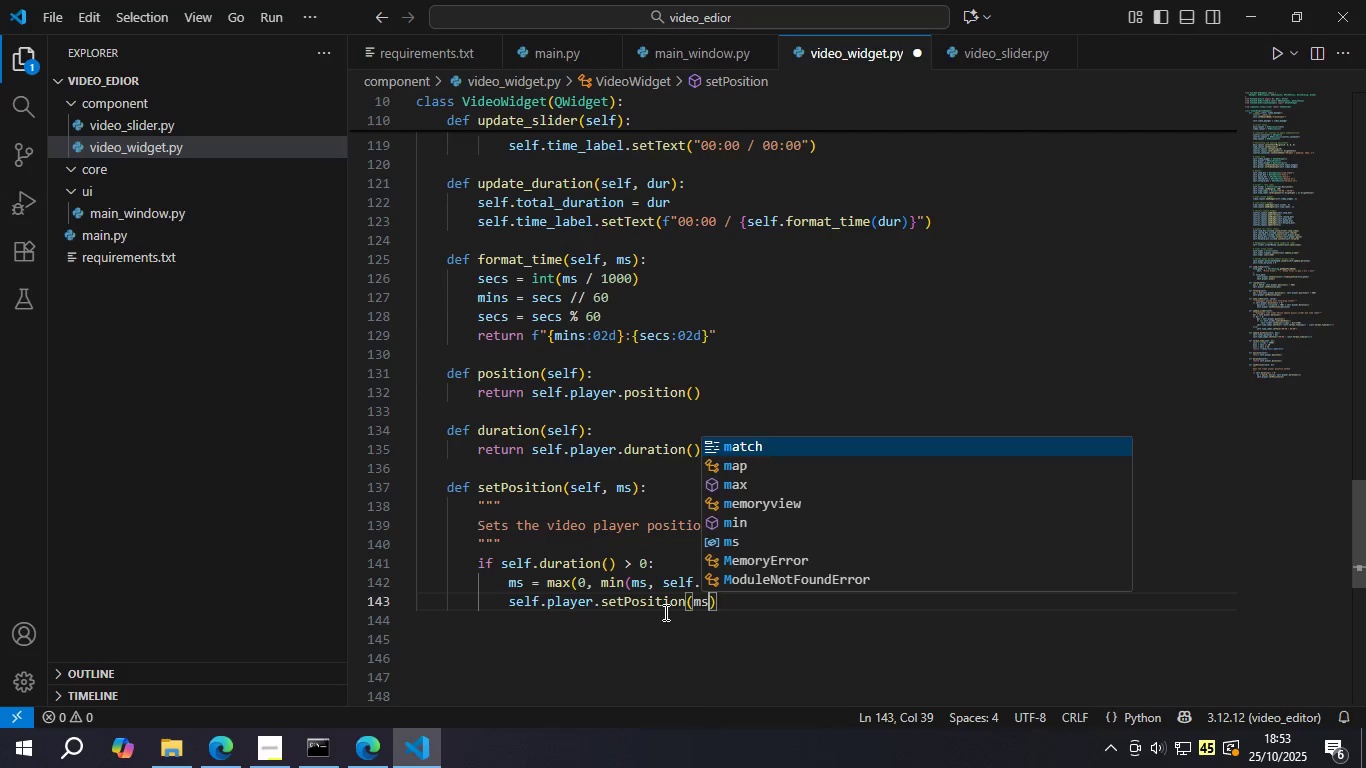 
key(Control+S)
 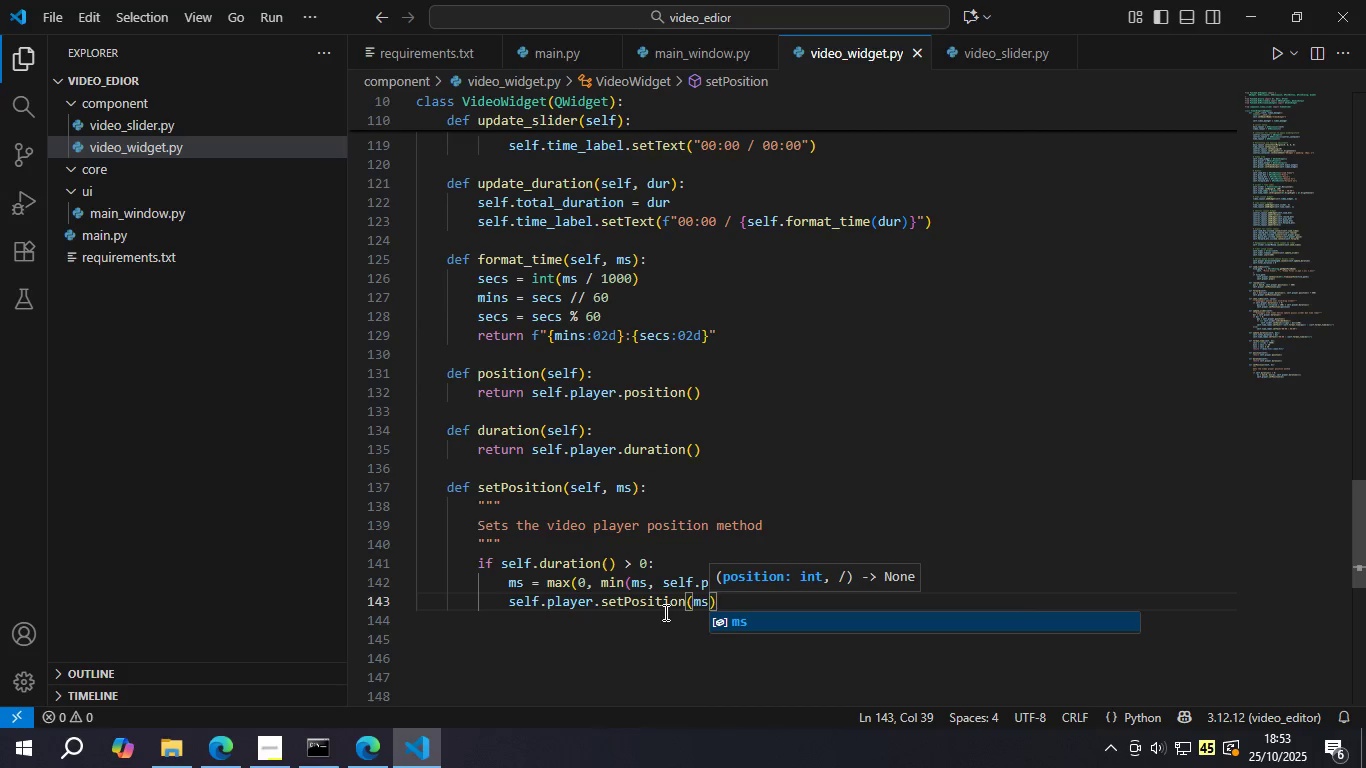 
left_click([252, 760])